 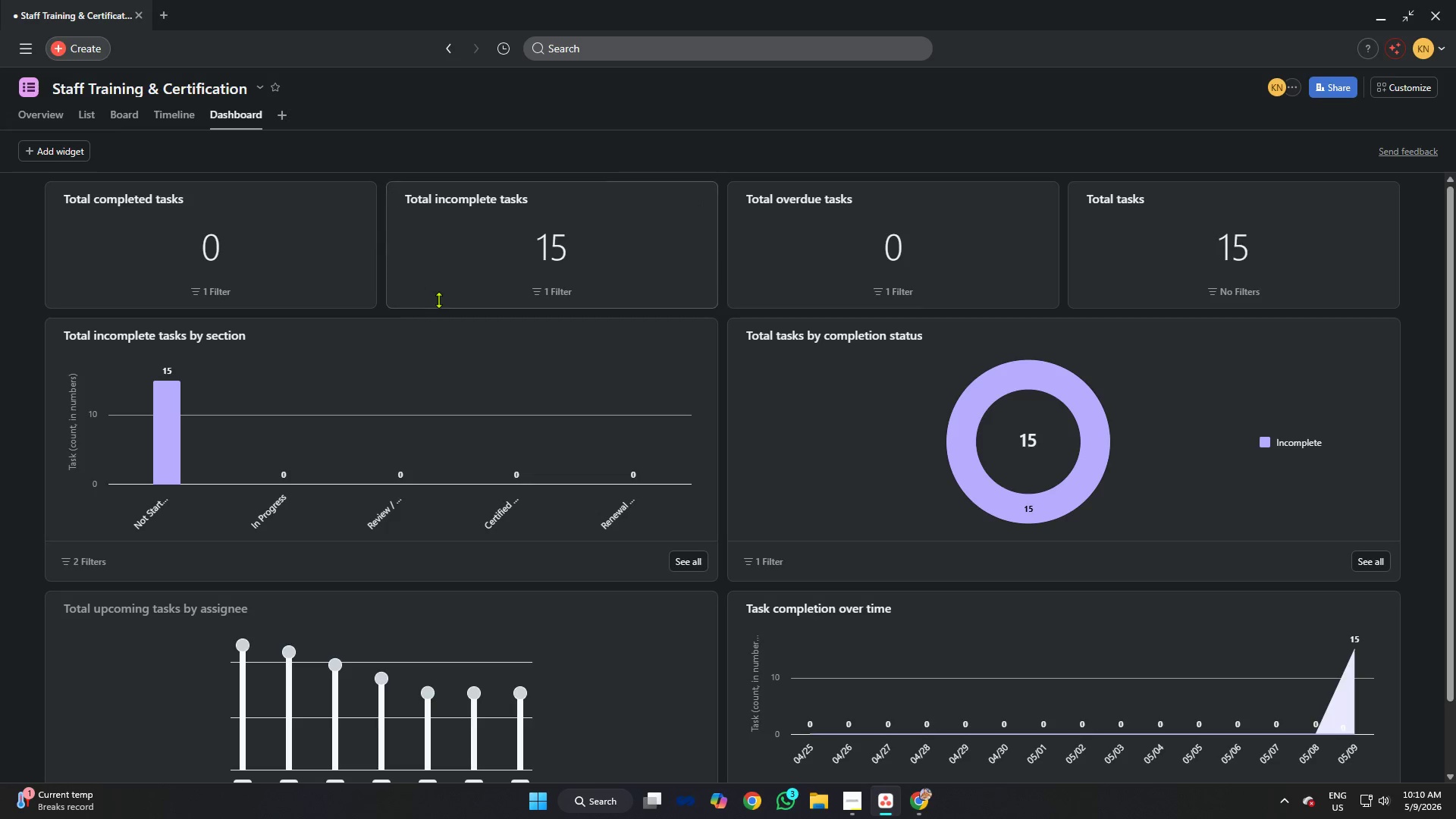 
left_click([349, 206])
 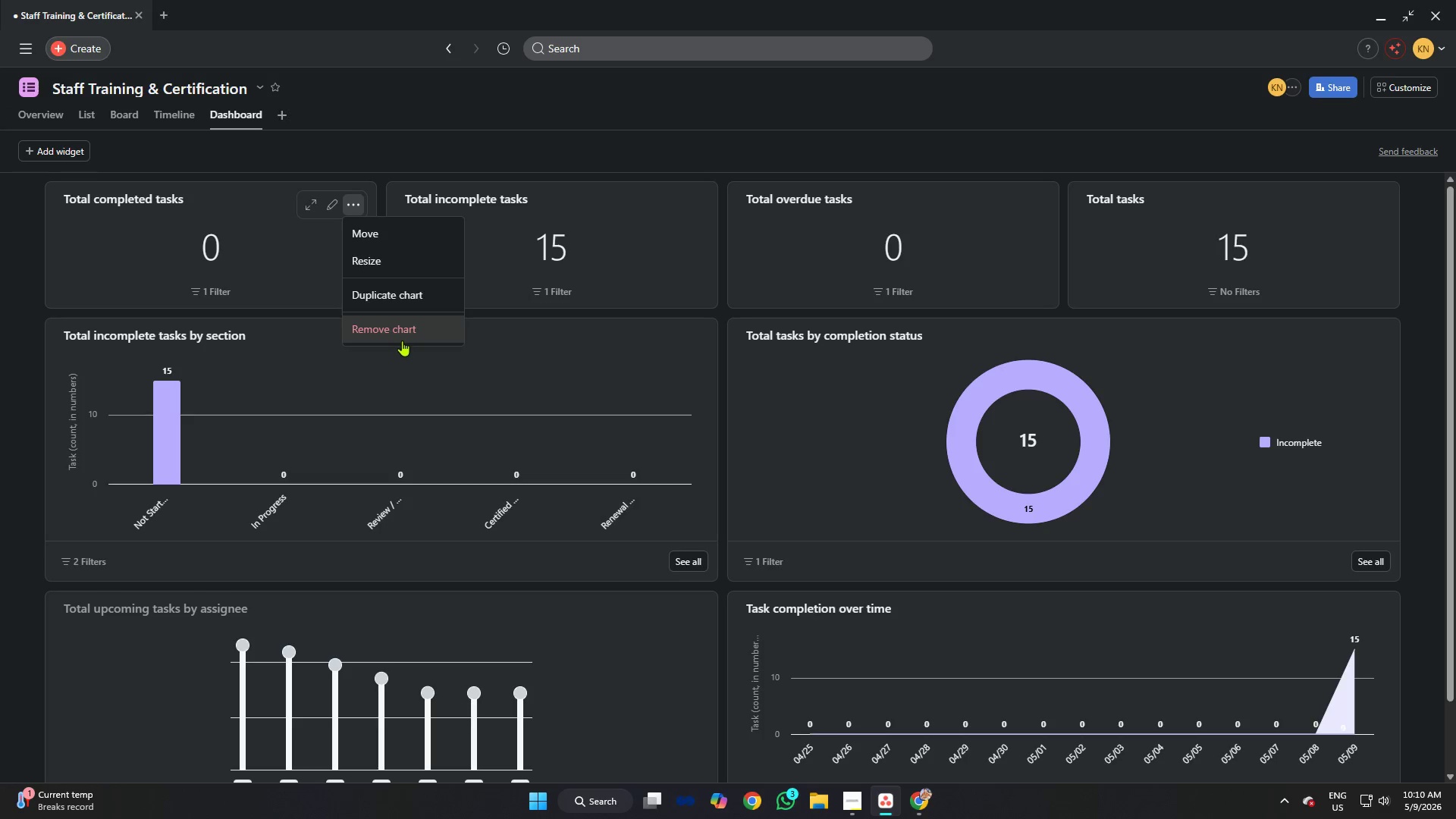 
left_click([397, 333])
 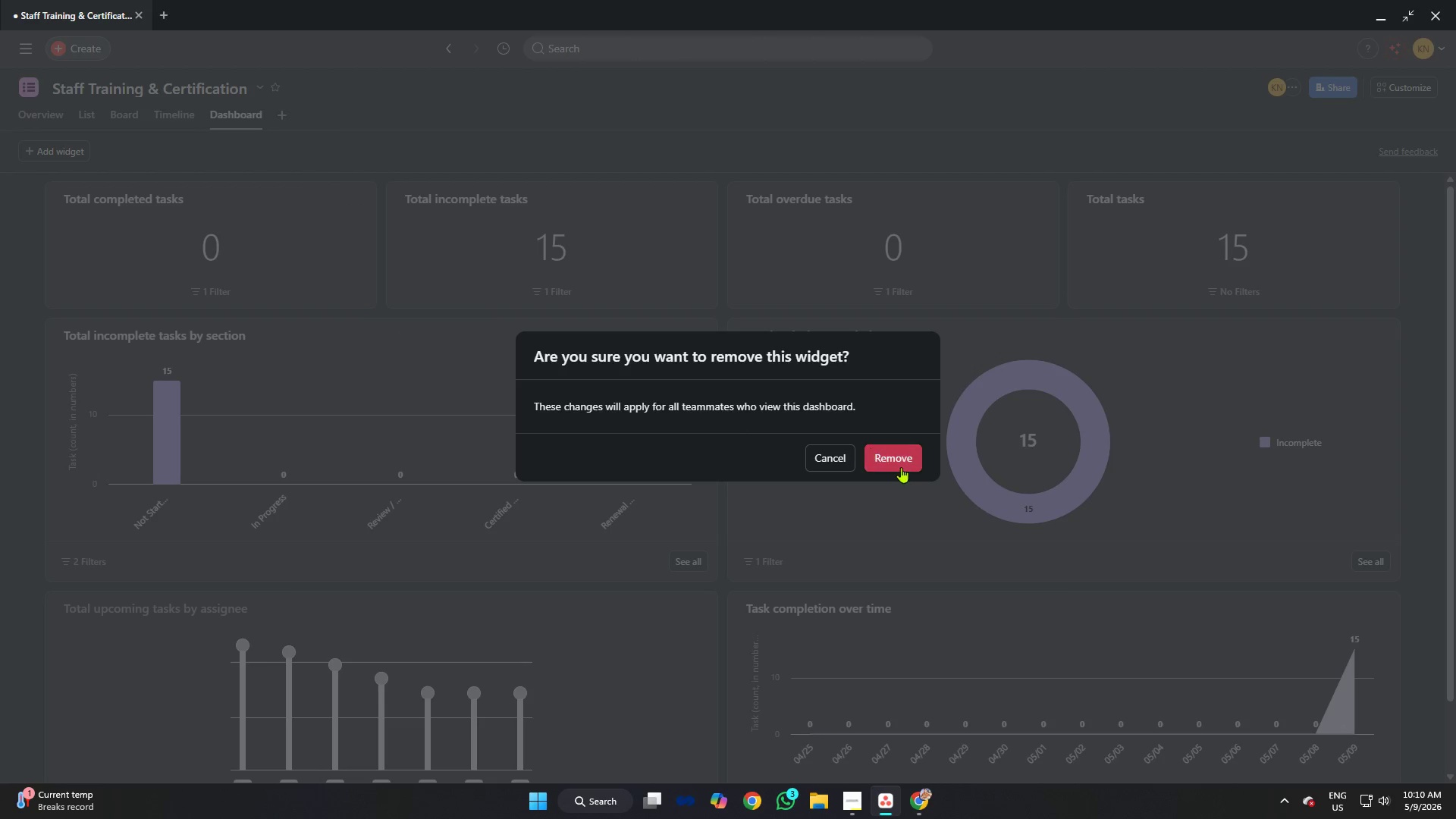 
left_click([899, 459])
 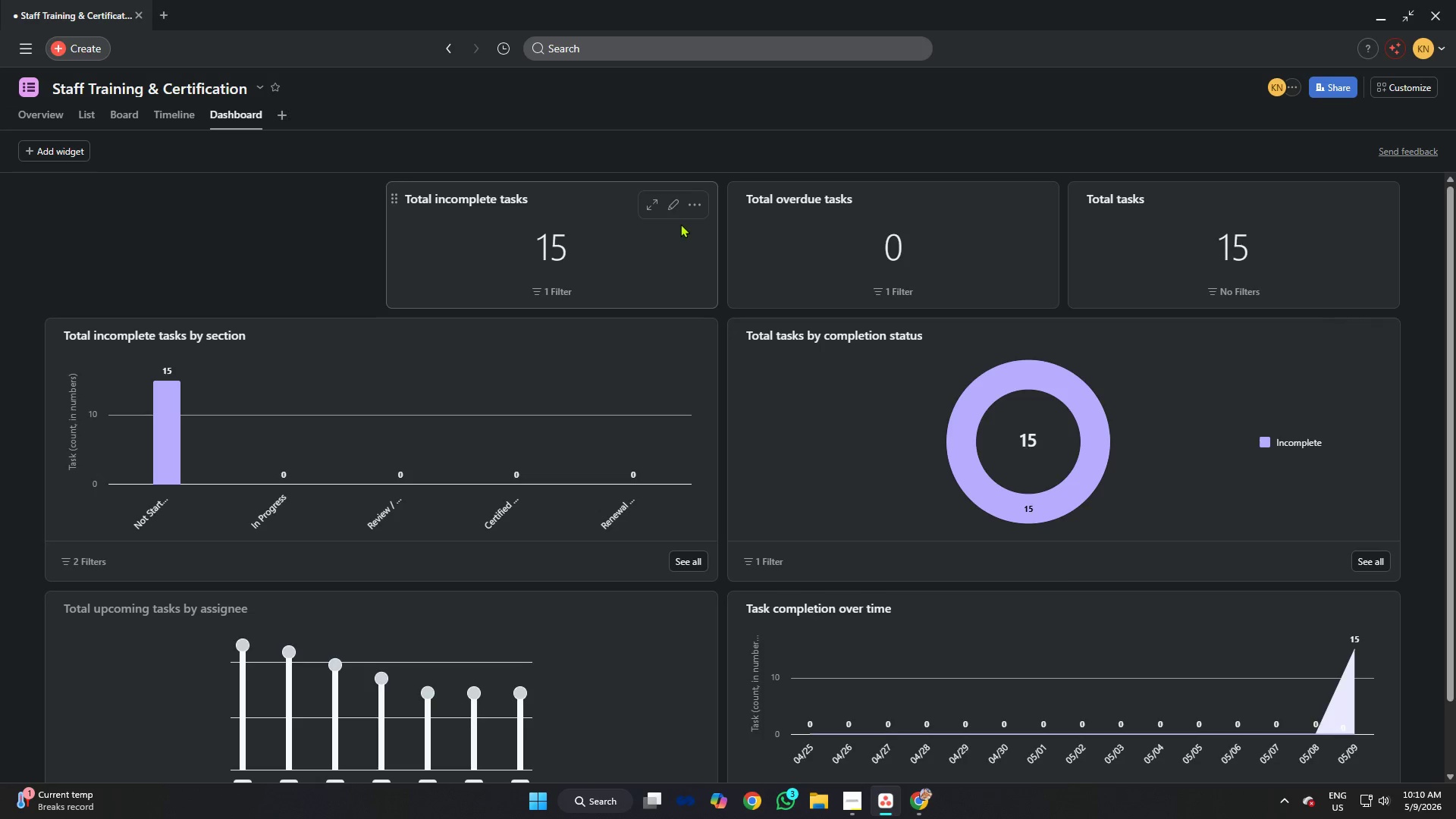 
left_click([689, 209])
 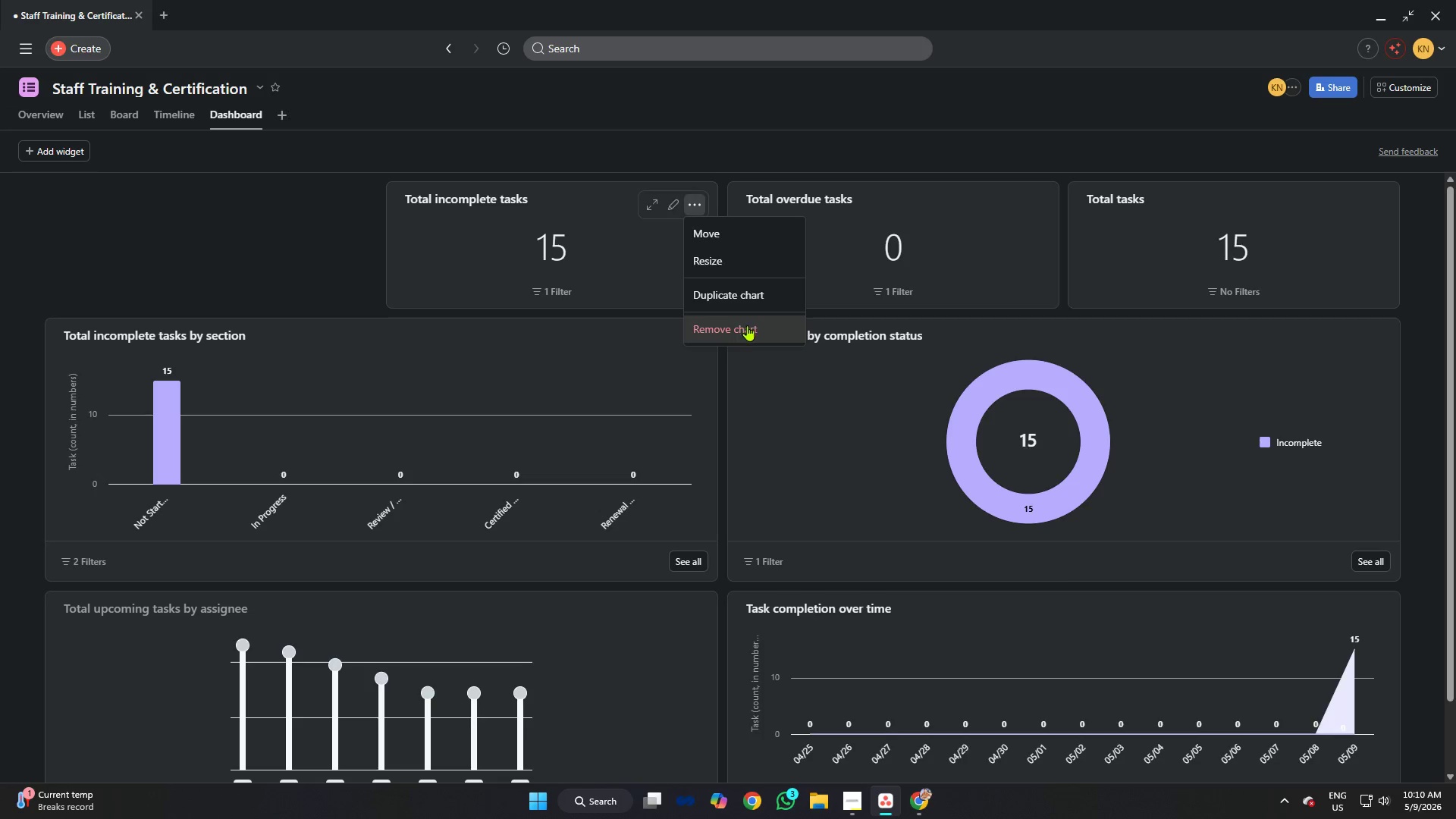 
left_click([747, 325])
 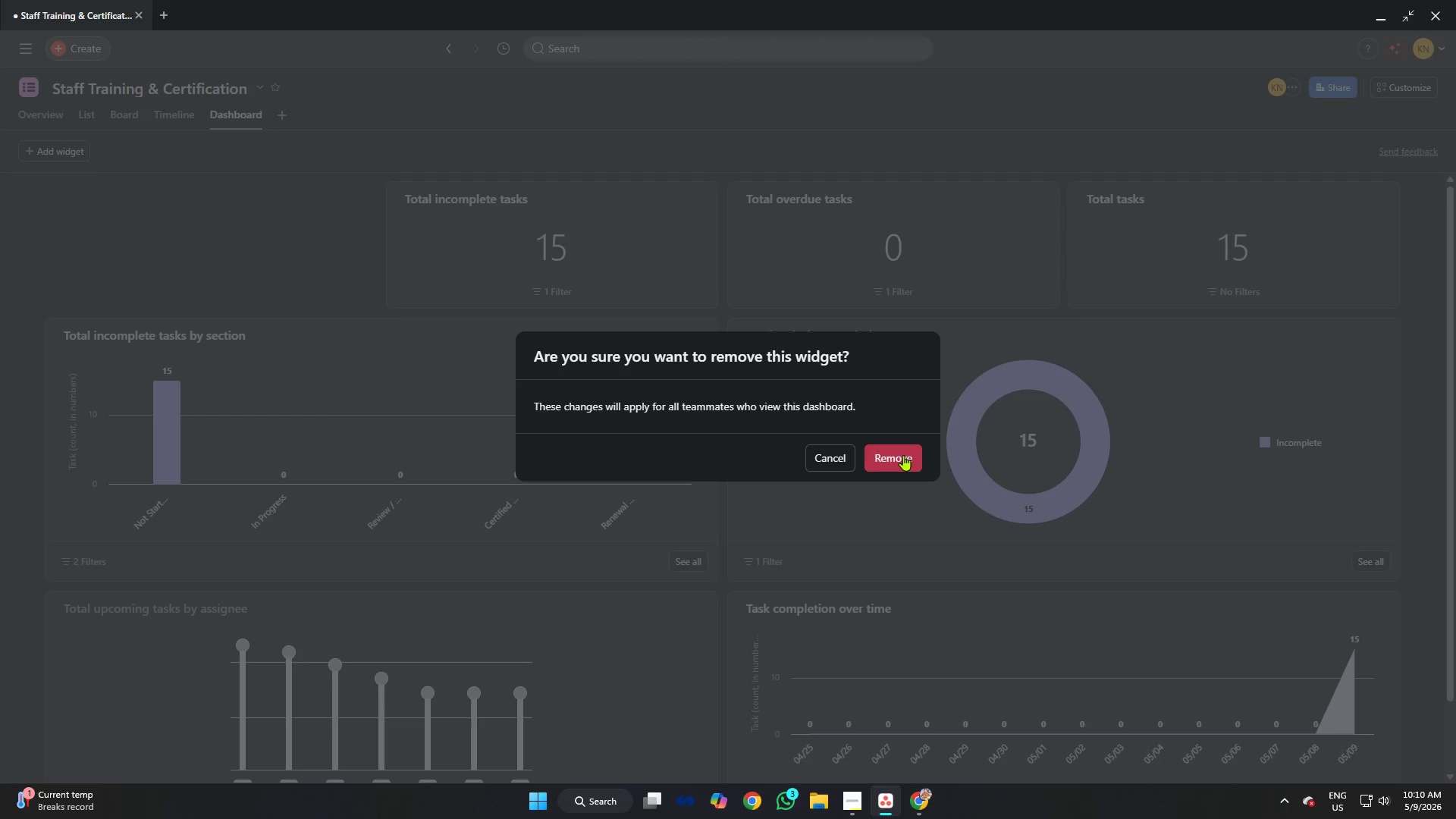 
left_click([903, 455])
 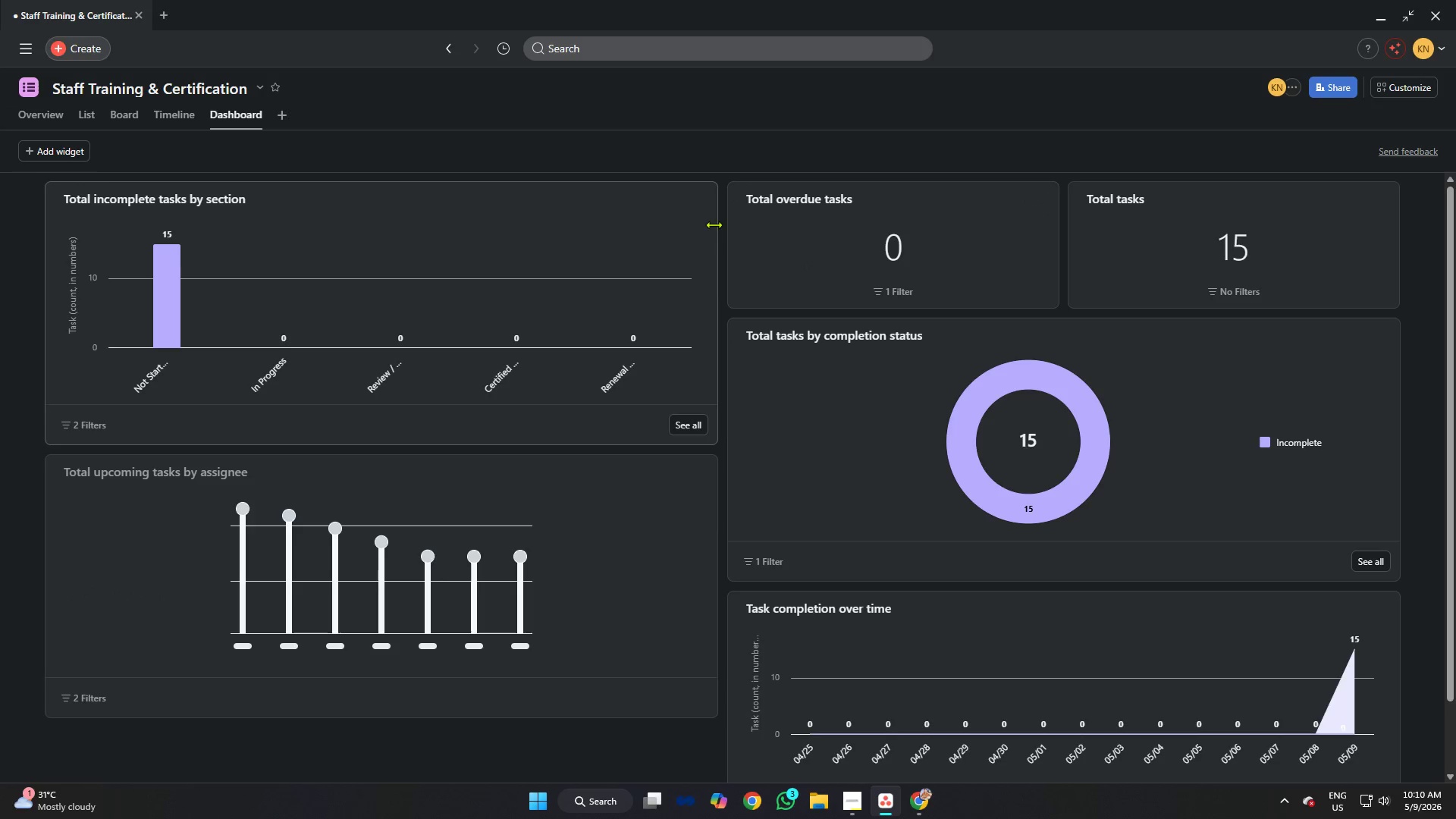 
left_click([695, 201])
 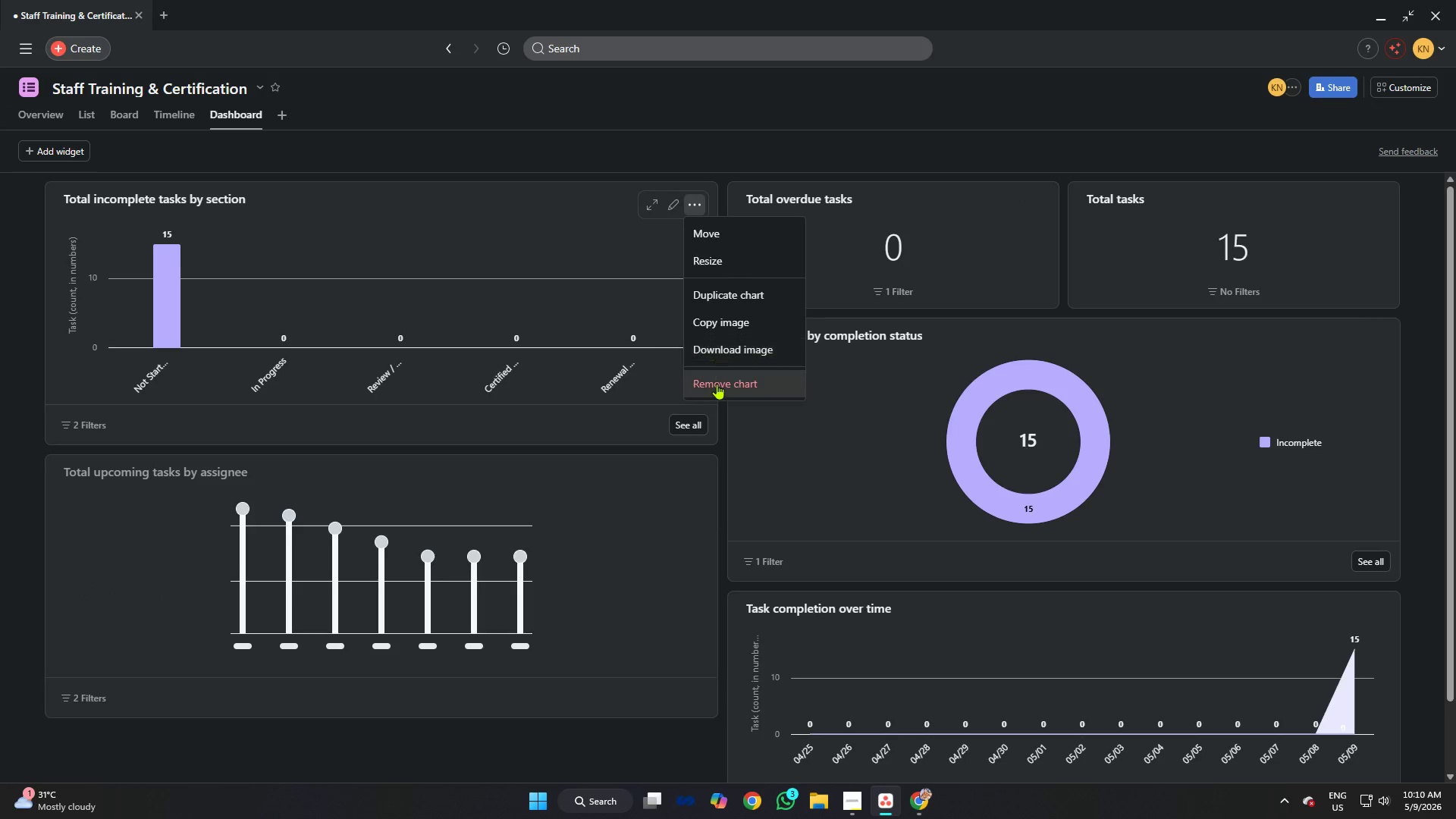 
left_click([721, 391])
 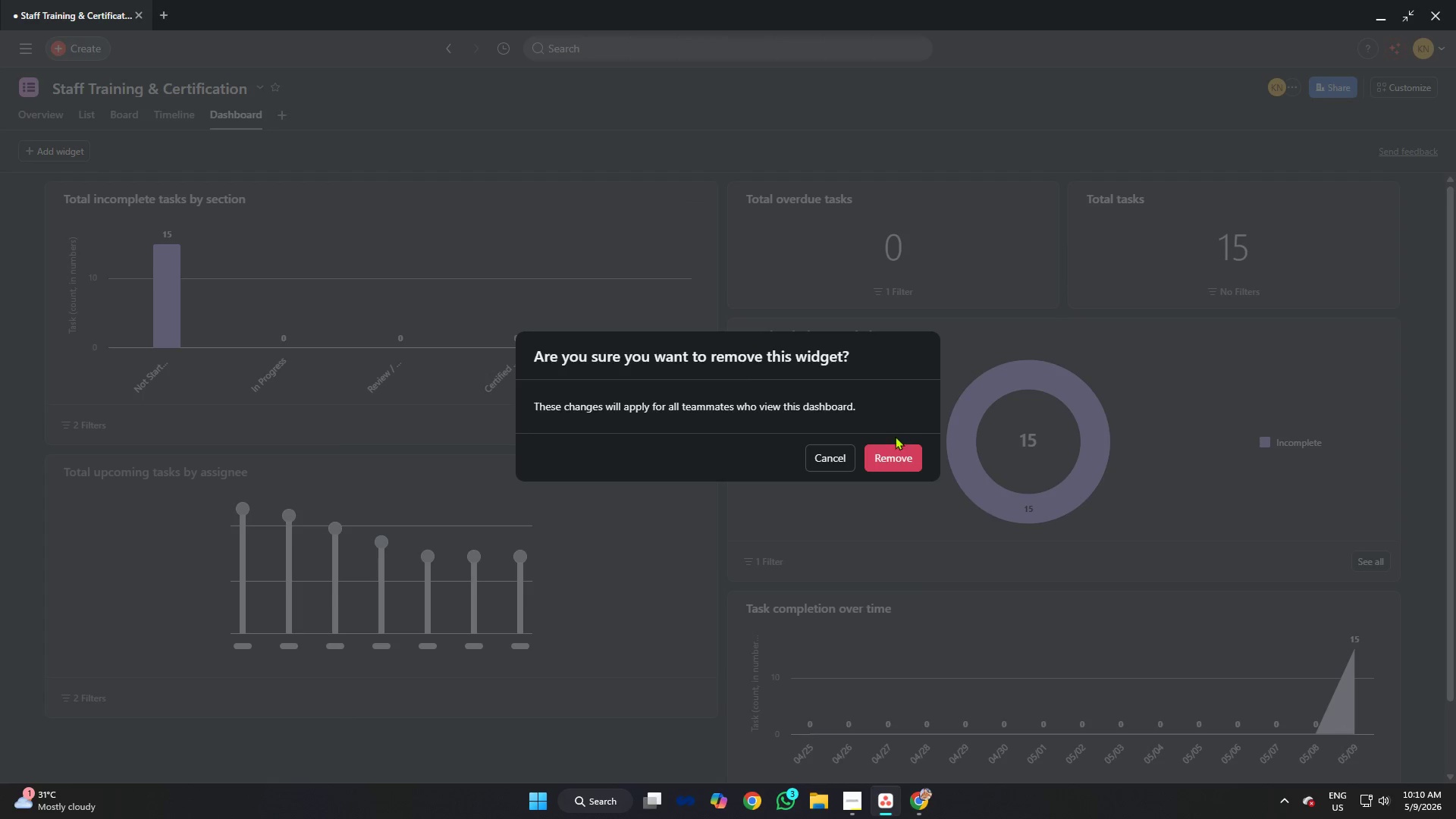 
left_click([894, 452])
 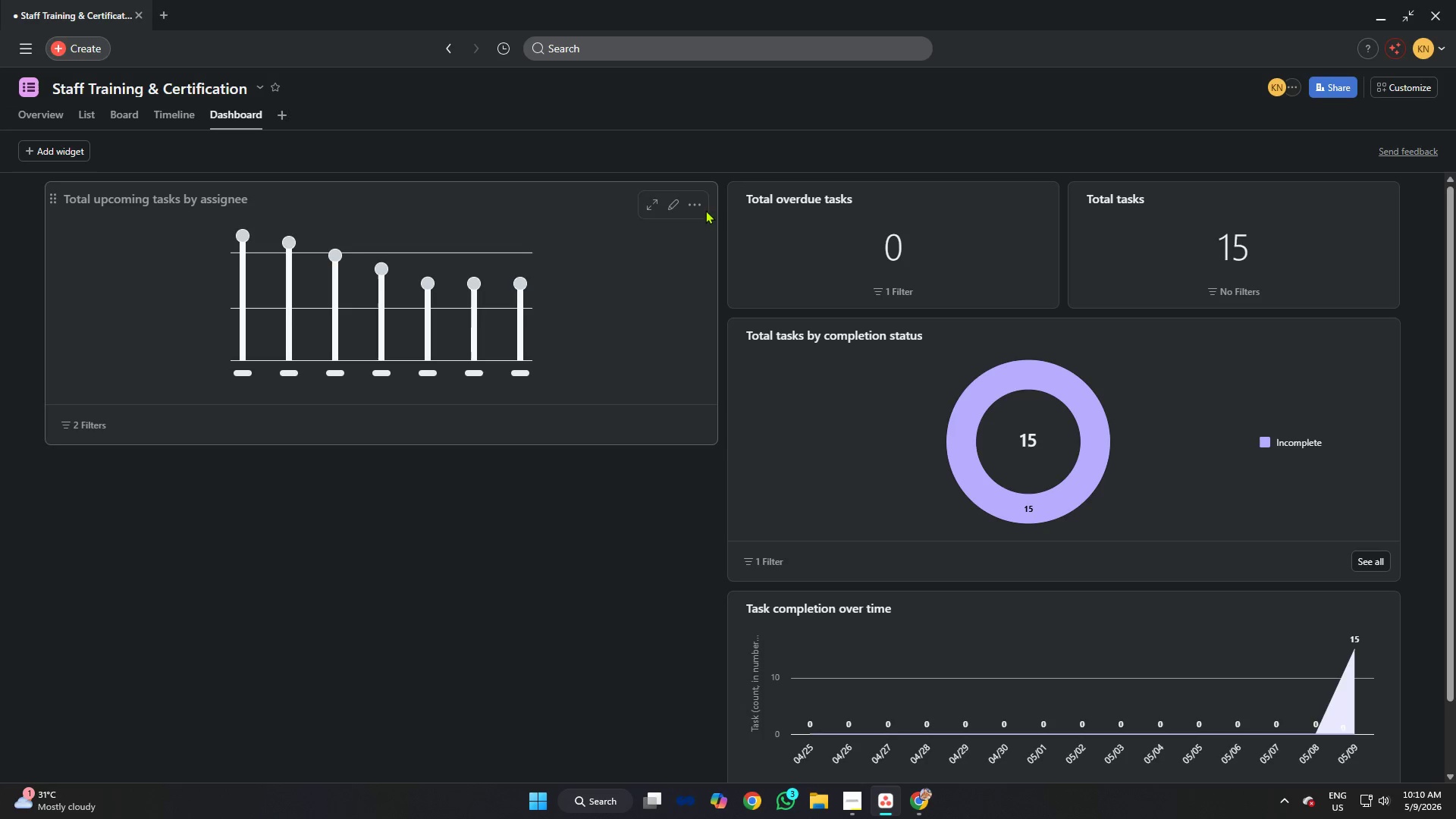 
left_click([698, 201])
 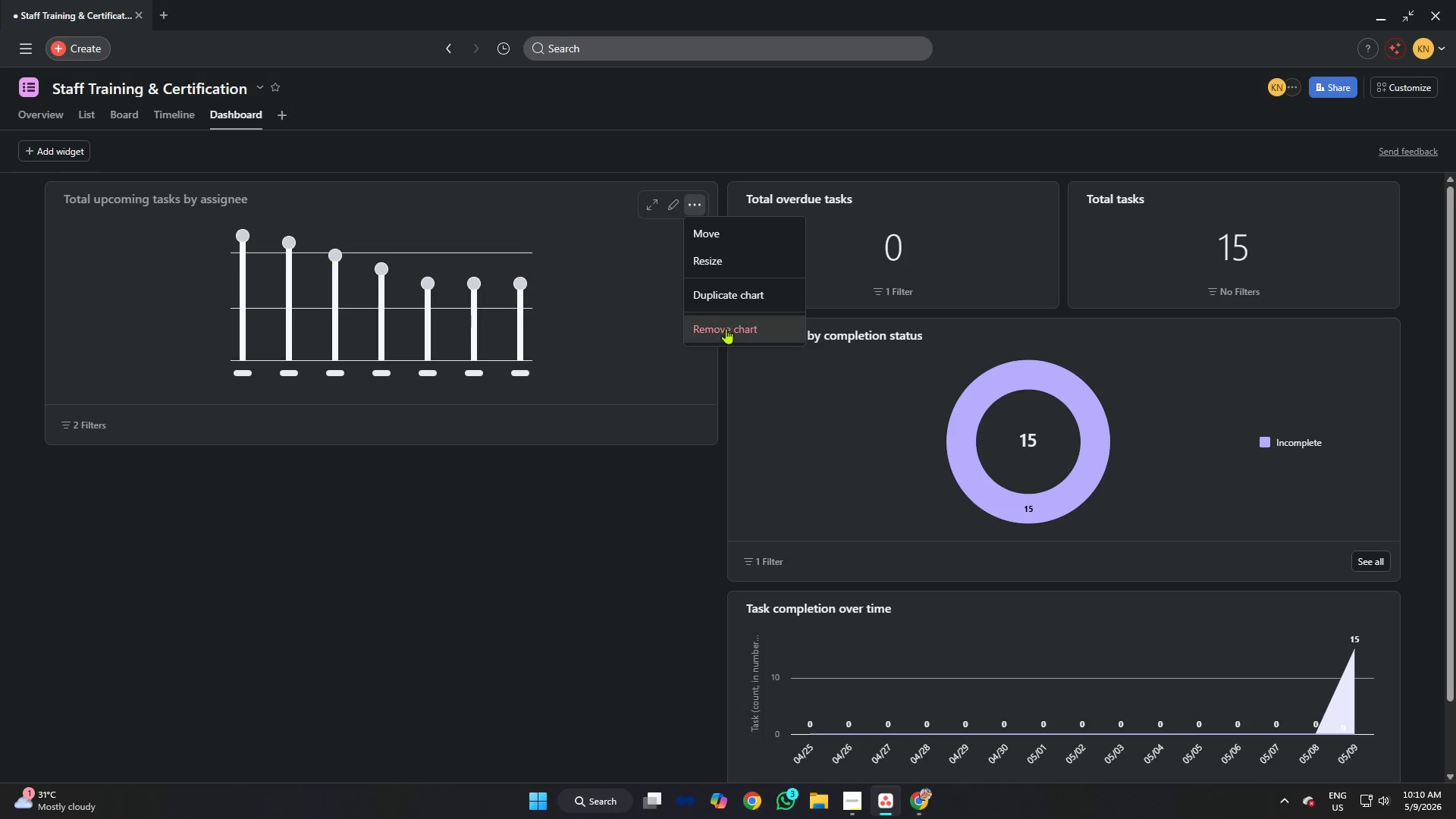 
left_click([726, 328])
 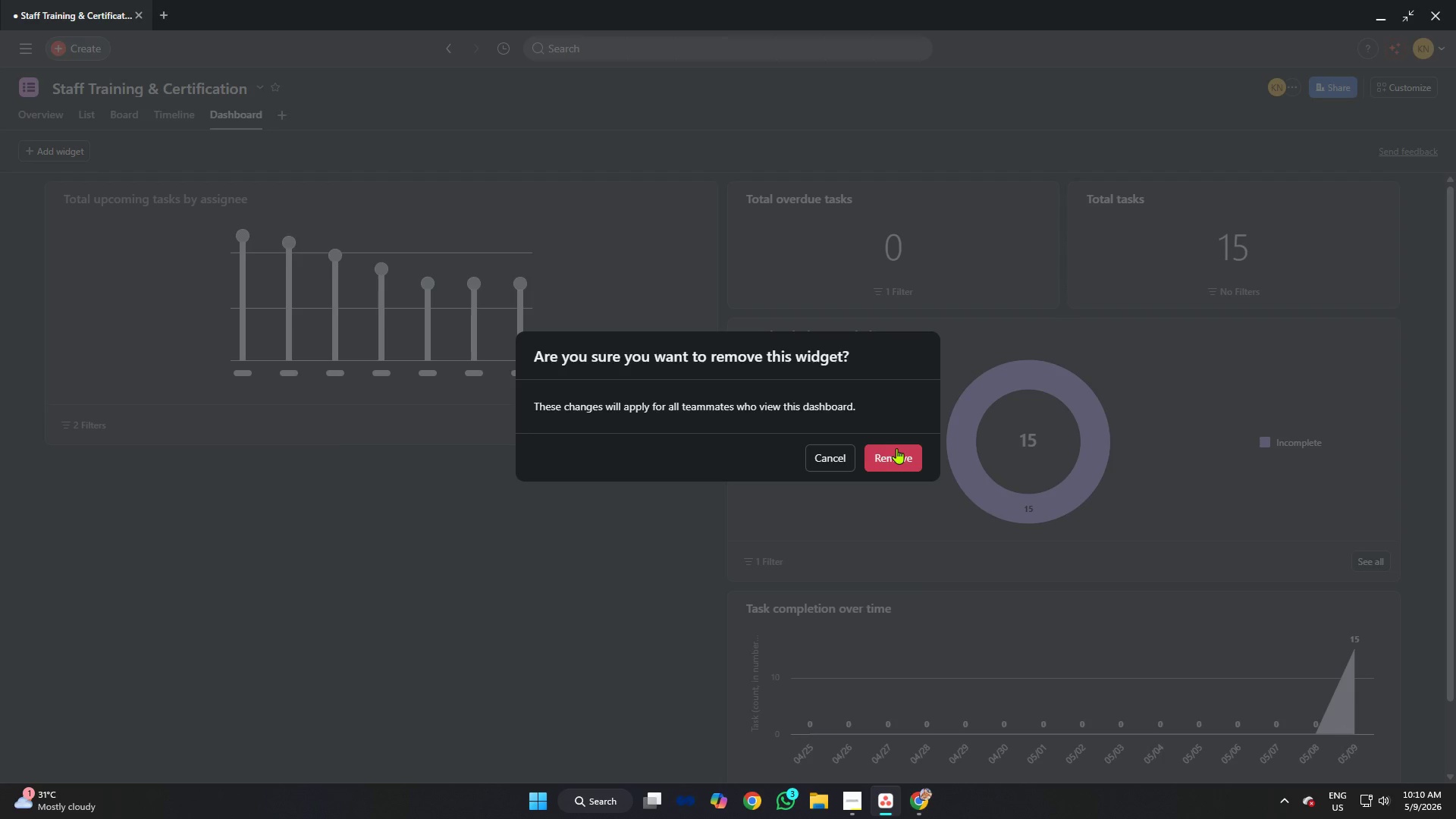 
left_click([901, 454])
 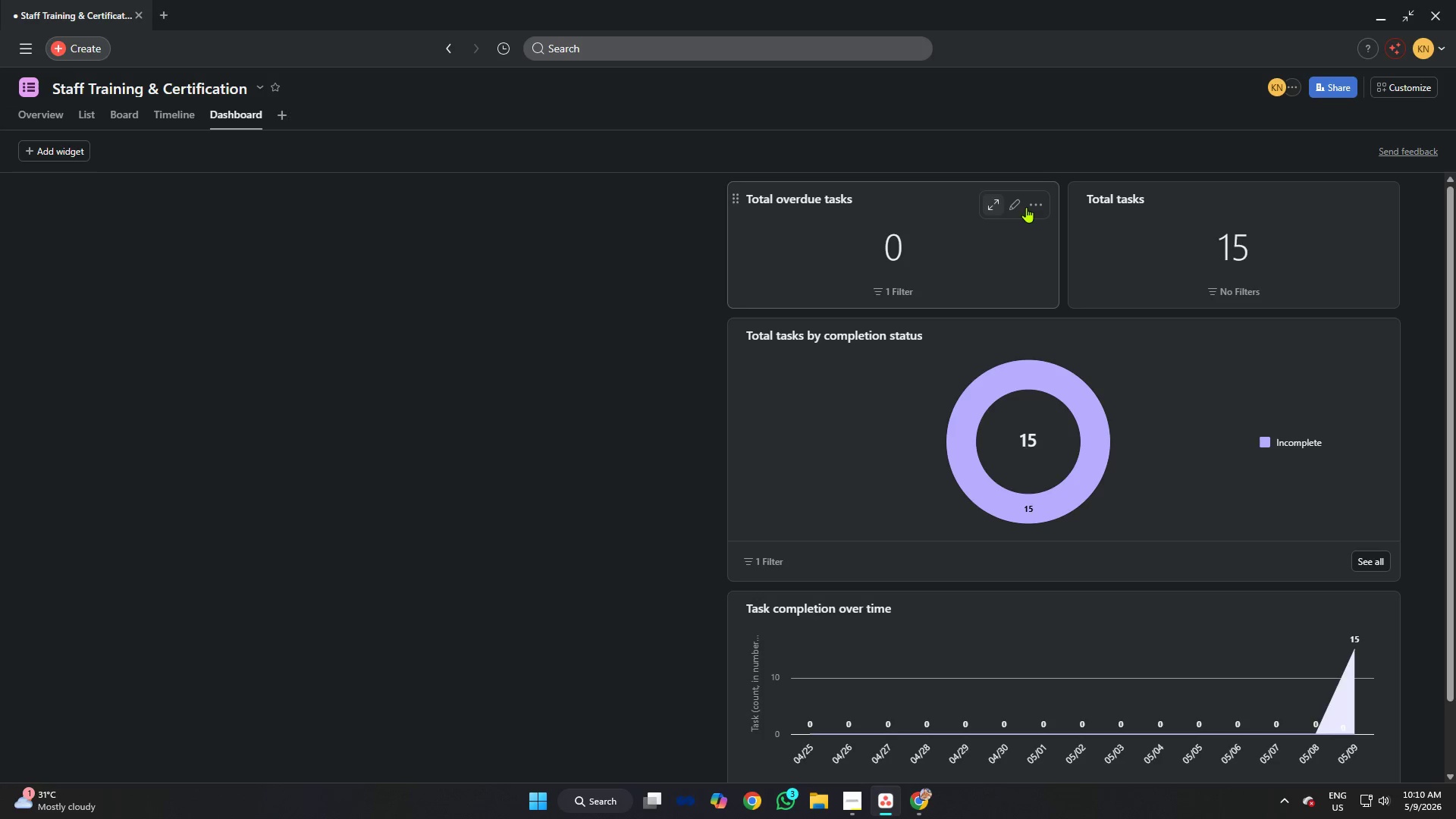 
left_click([1034, 207])
 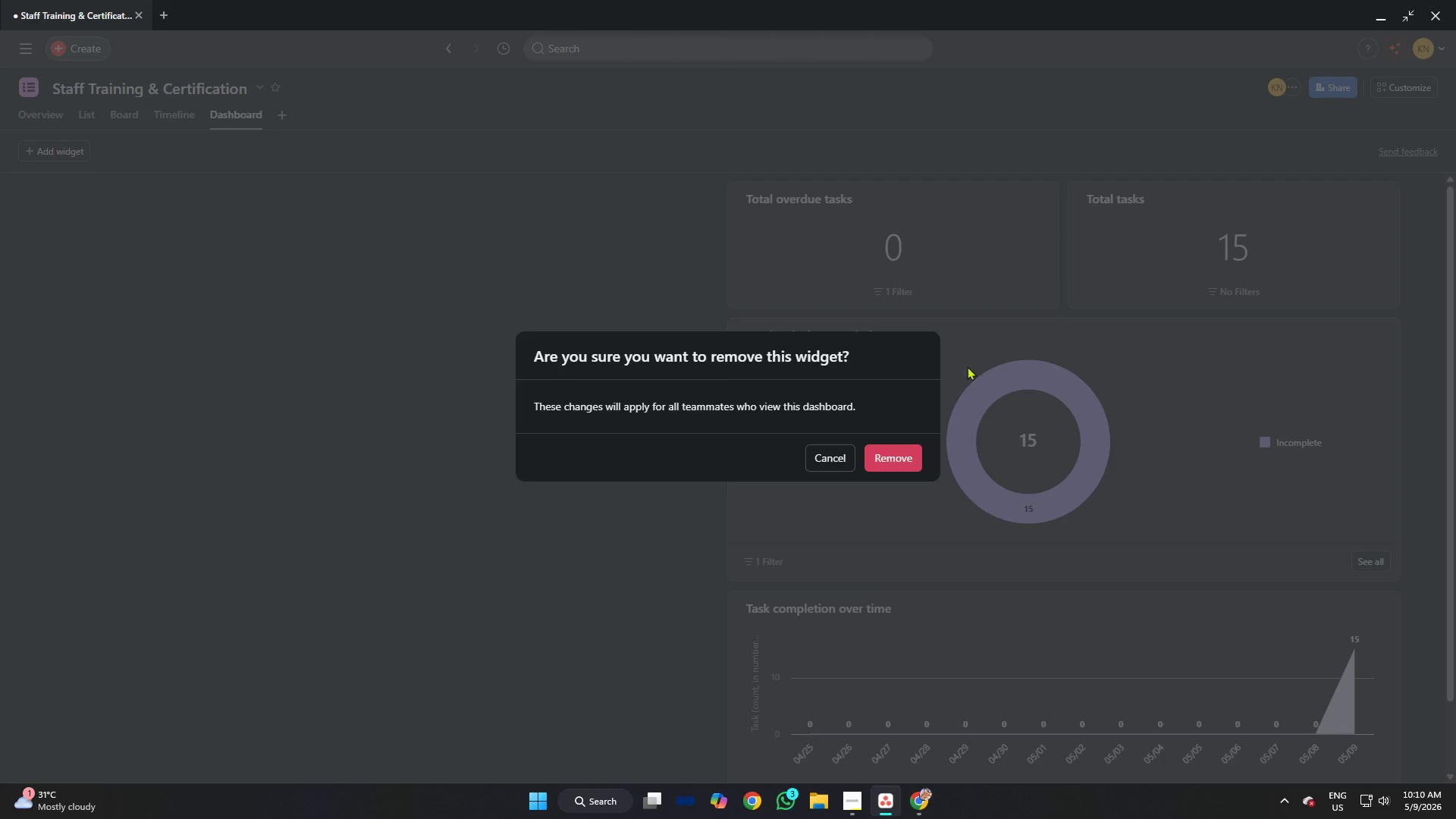 
left_click([893, 448])
 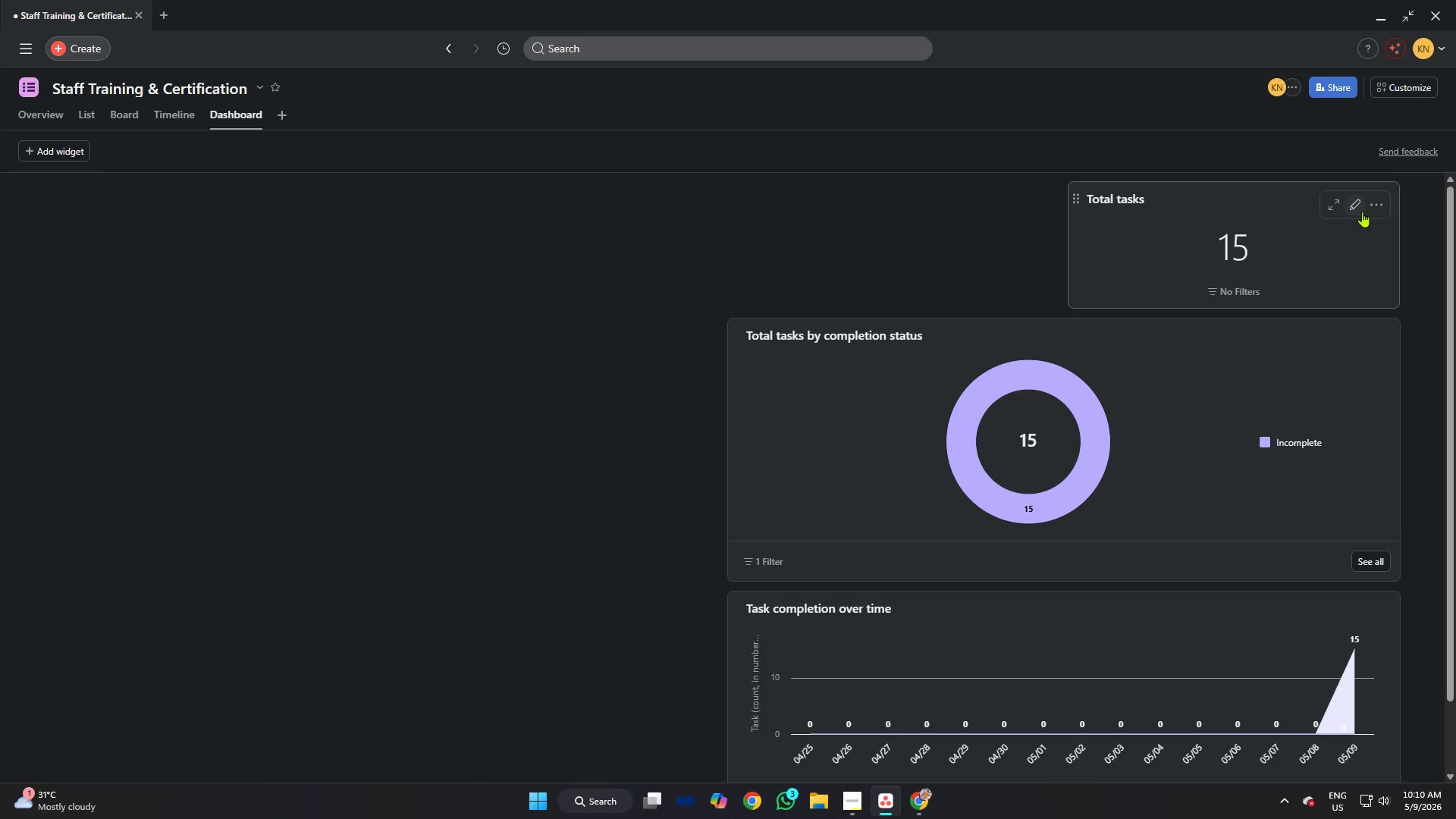 
left_click([1380, 202])
 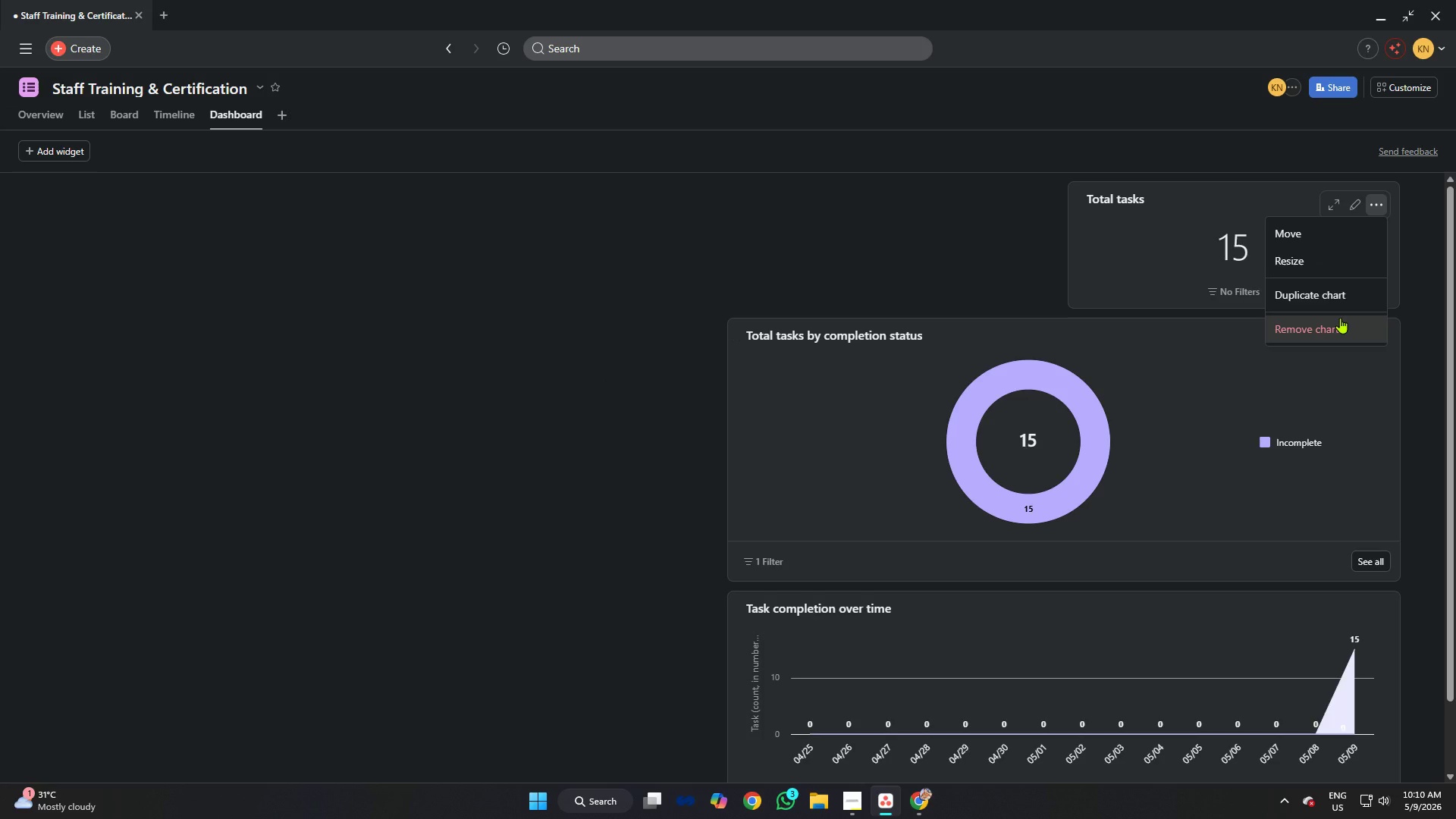 
left_click([1340, 318])
 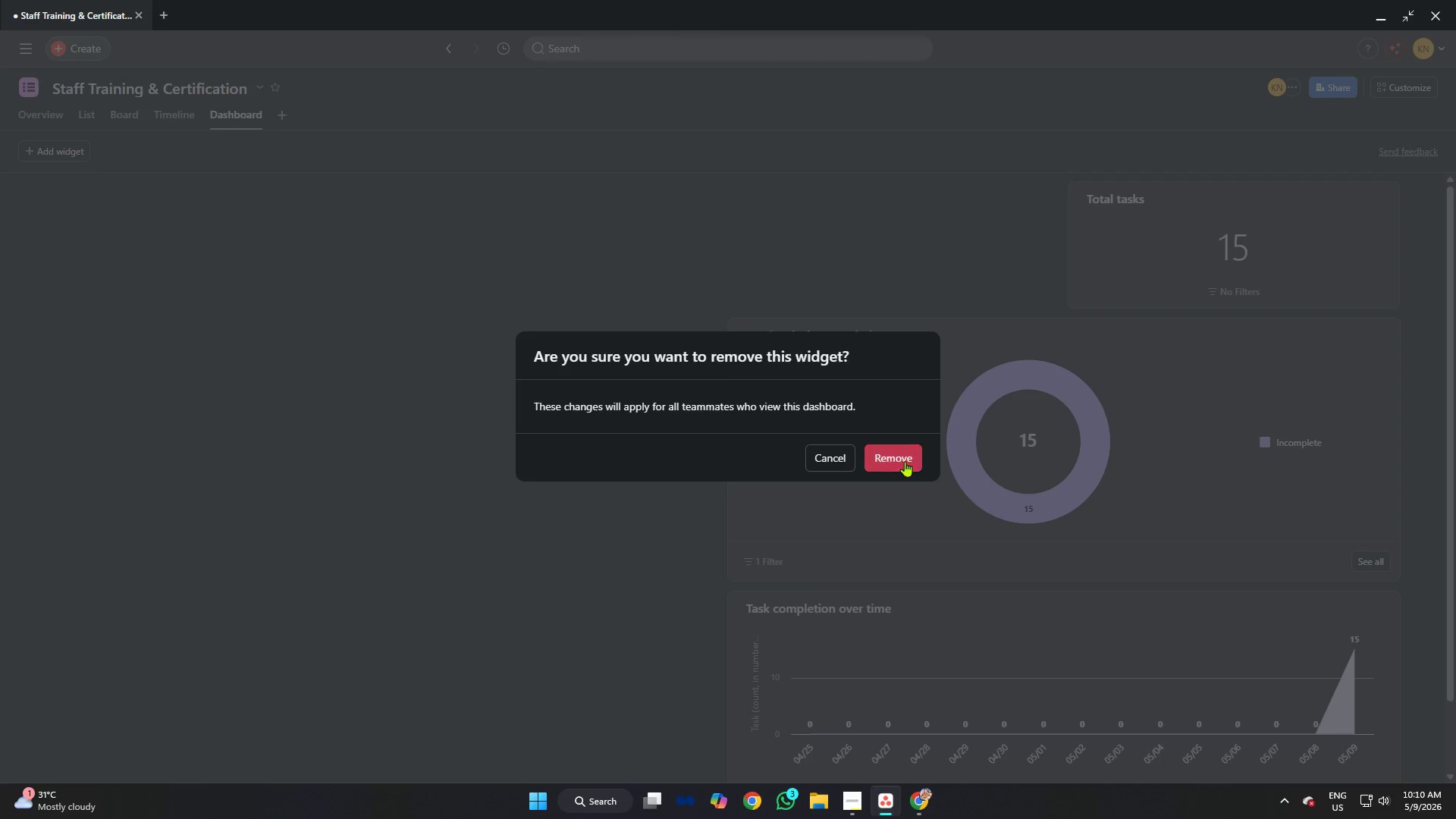 
left_click([899, 461])
 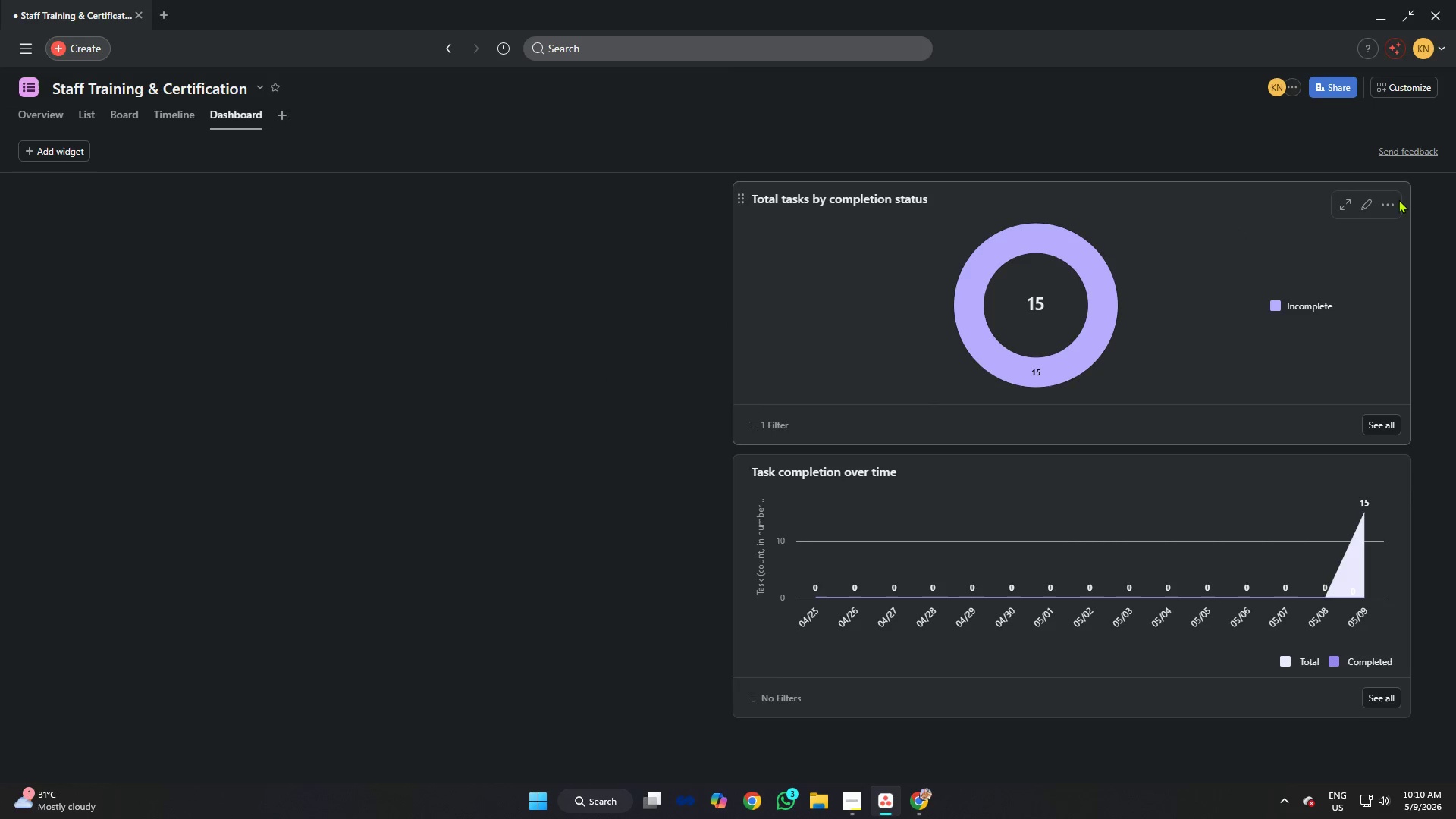 
left_click([1395, 199])
 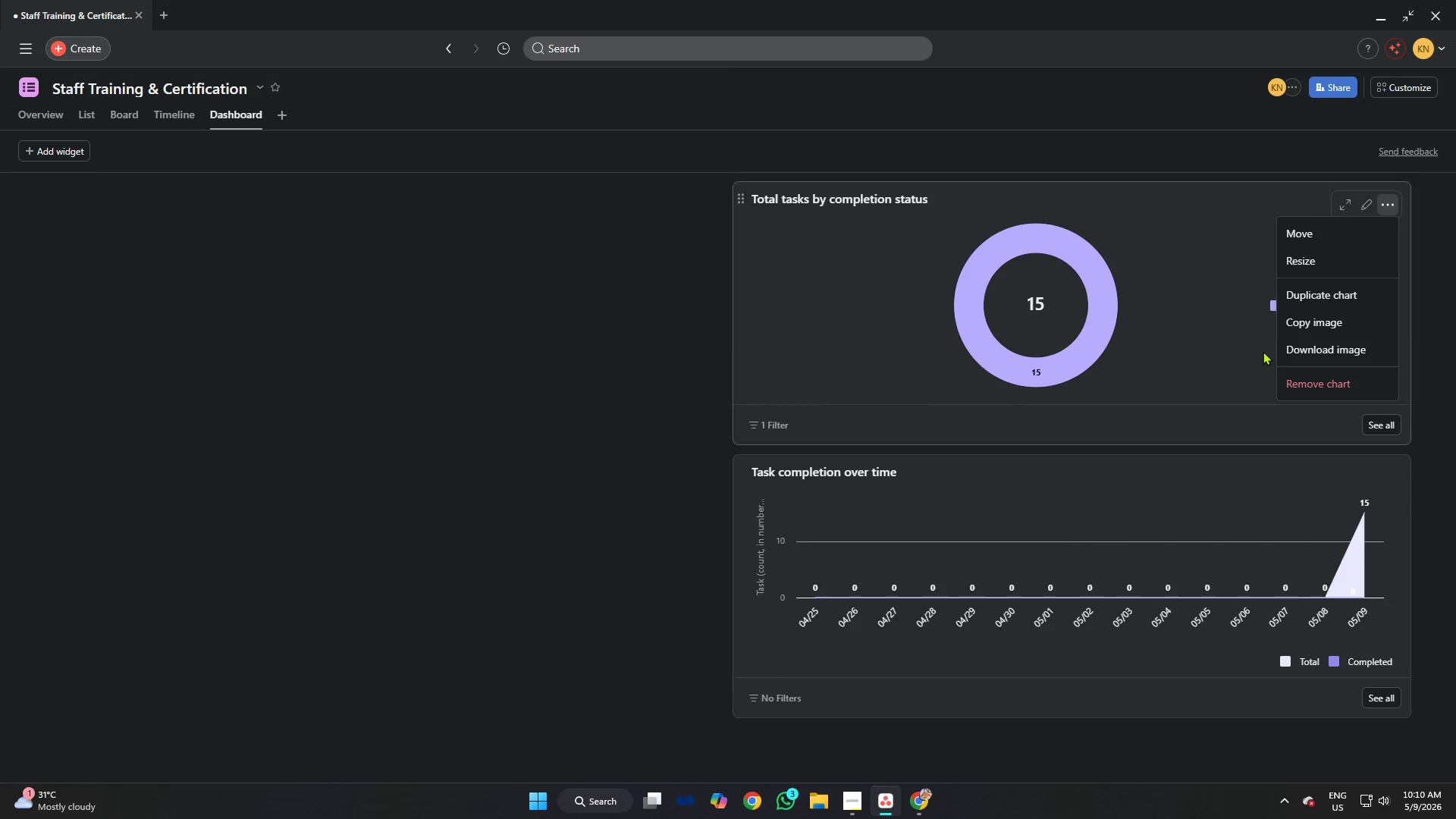 
left_click([1307, 381])
 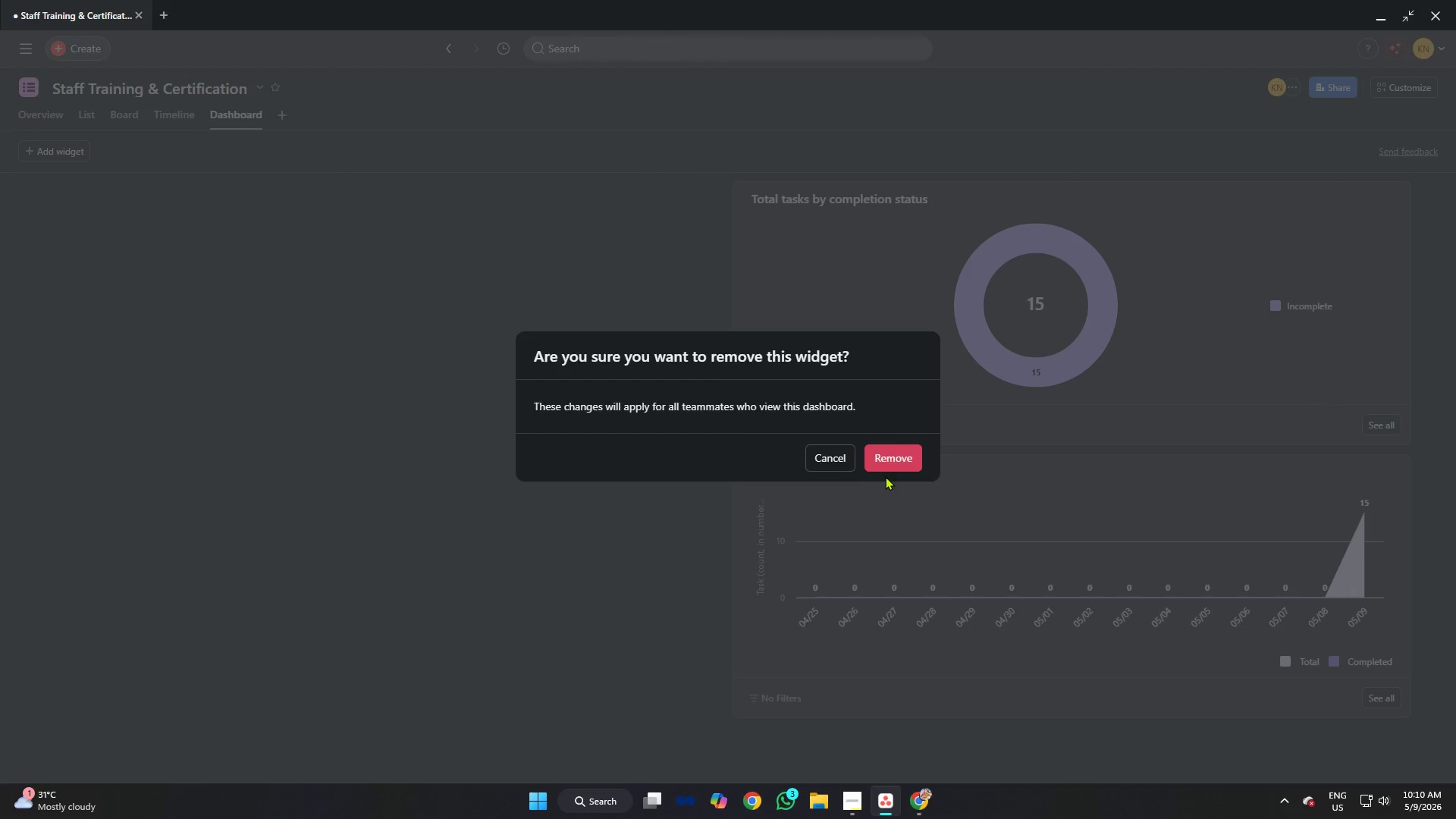 
left_click([889, 466])
 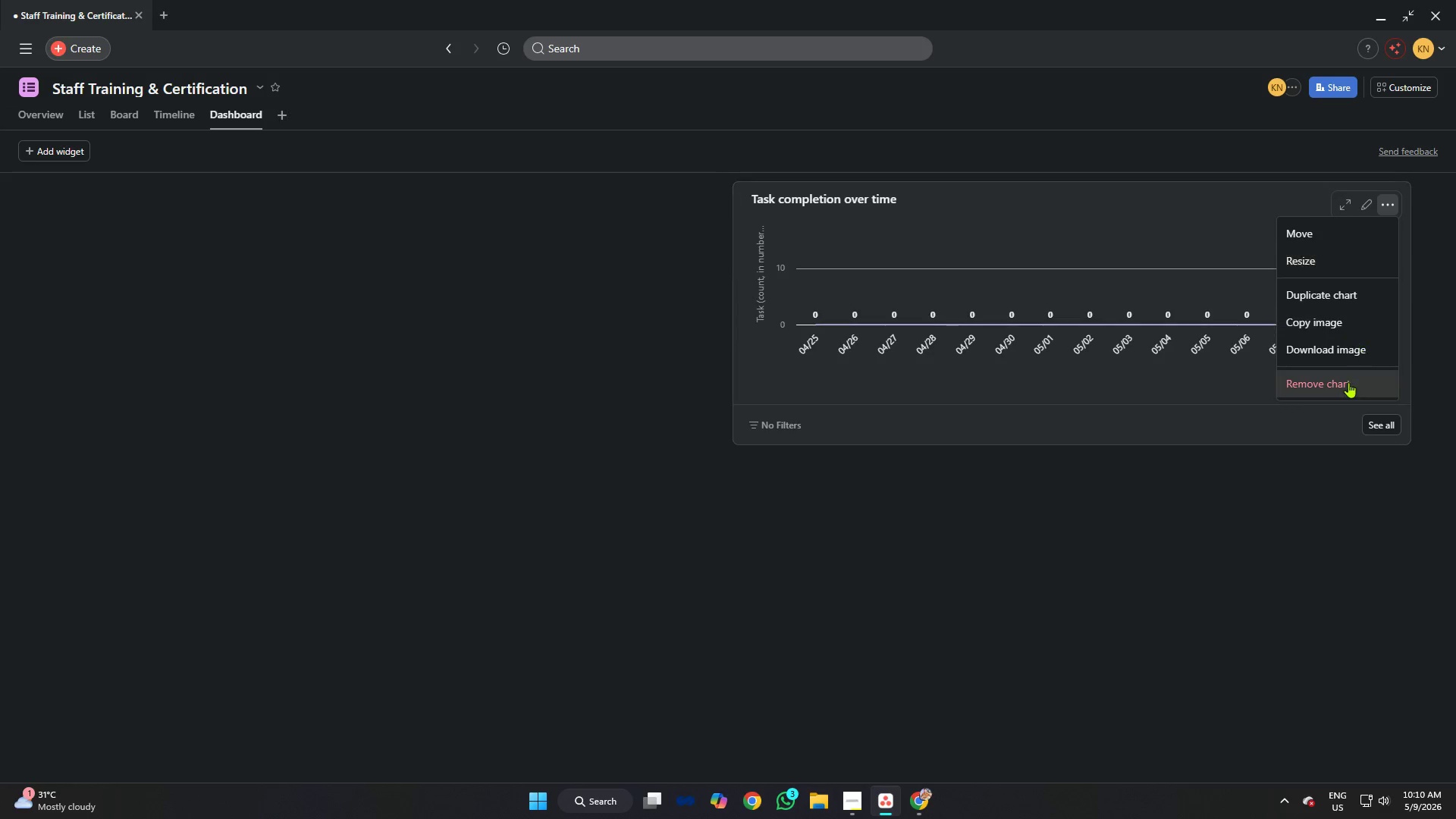 
left_click([1347, 382])
 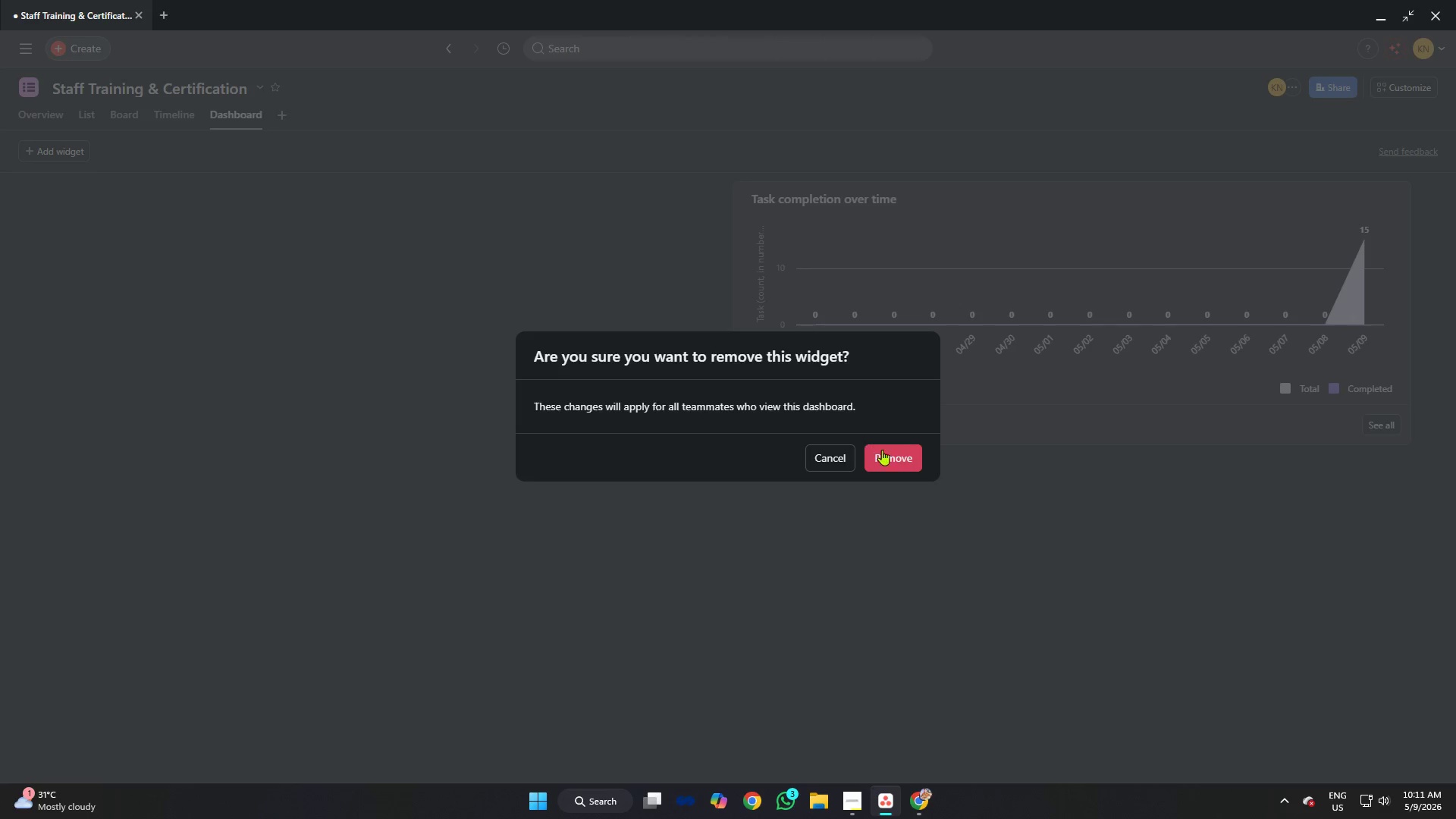 
left_click([893, 463])
 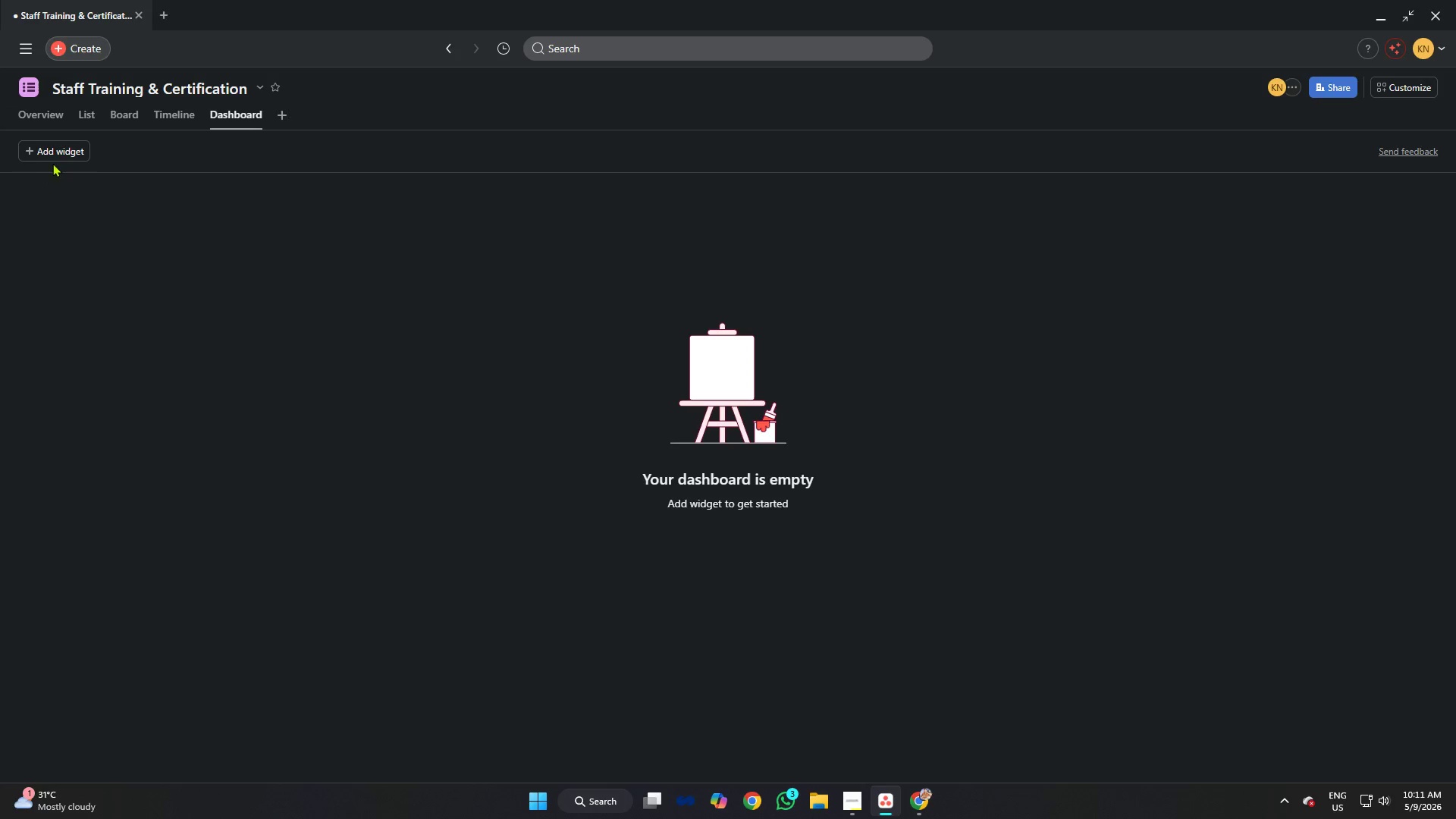 
left_click([58, 152])
 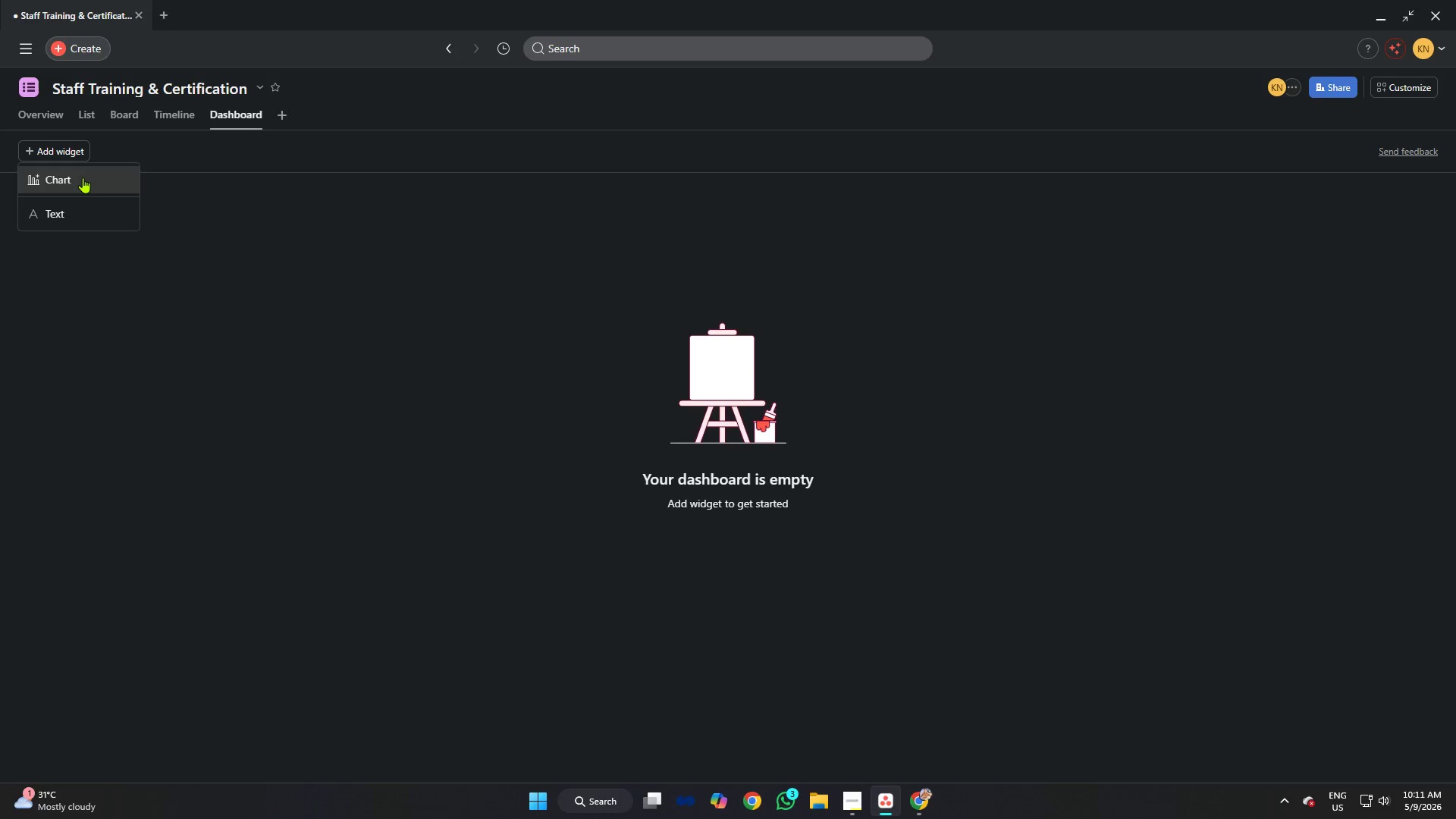 
left_click([83, 177])
 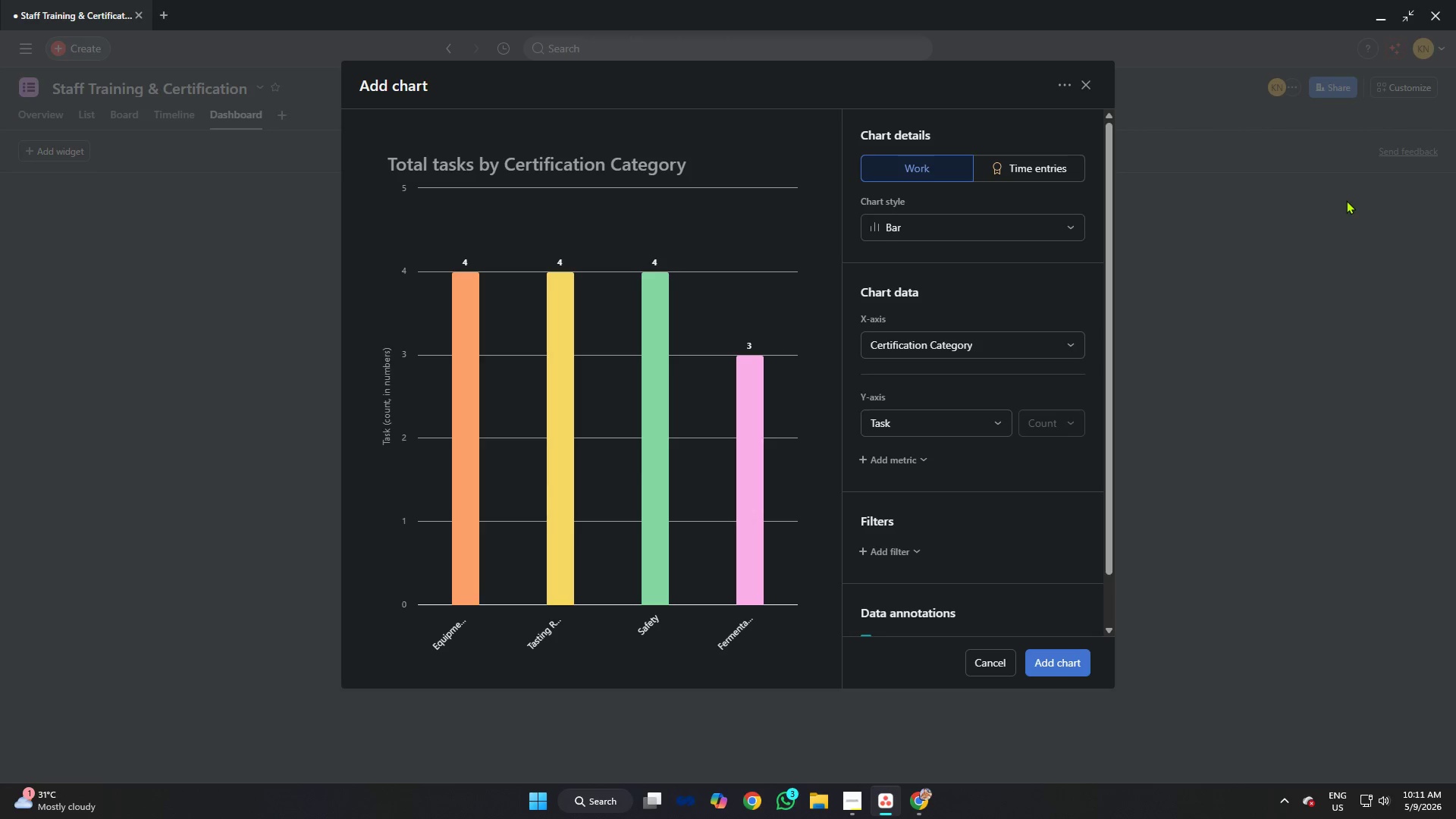 
wait(5.78)
 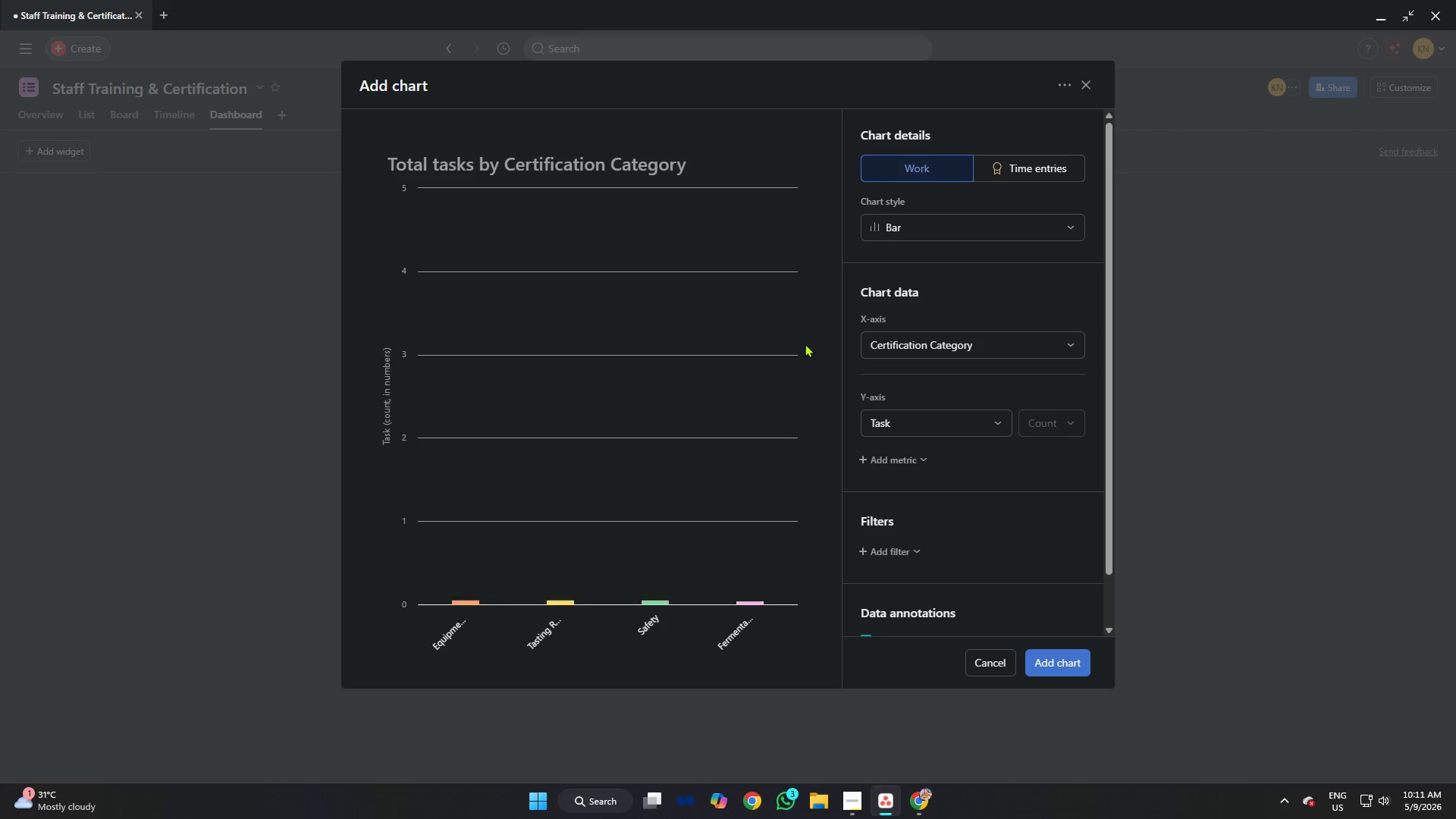 
left_click([860, 797])